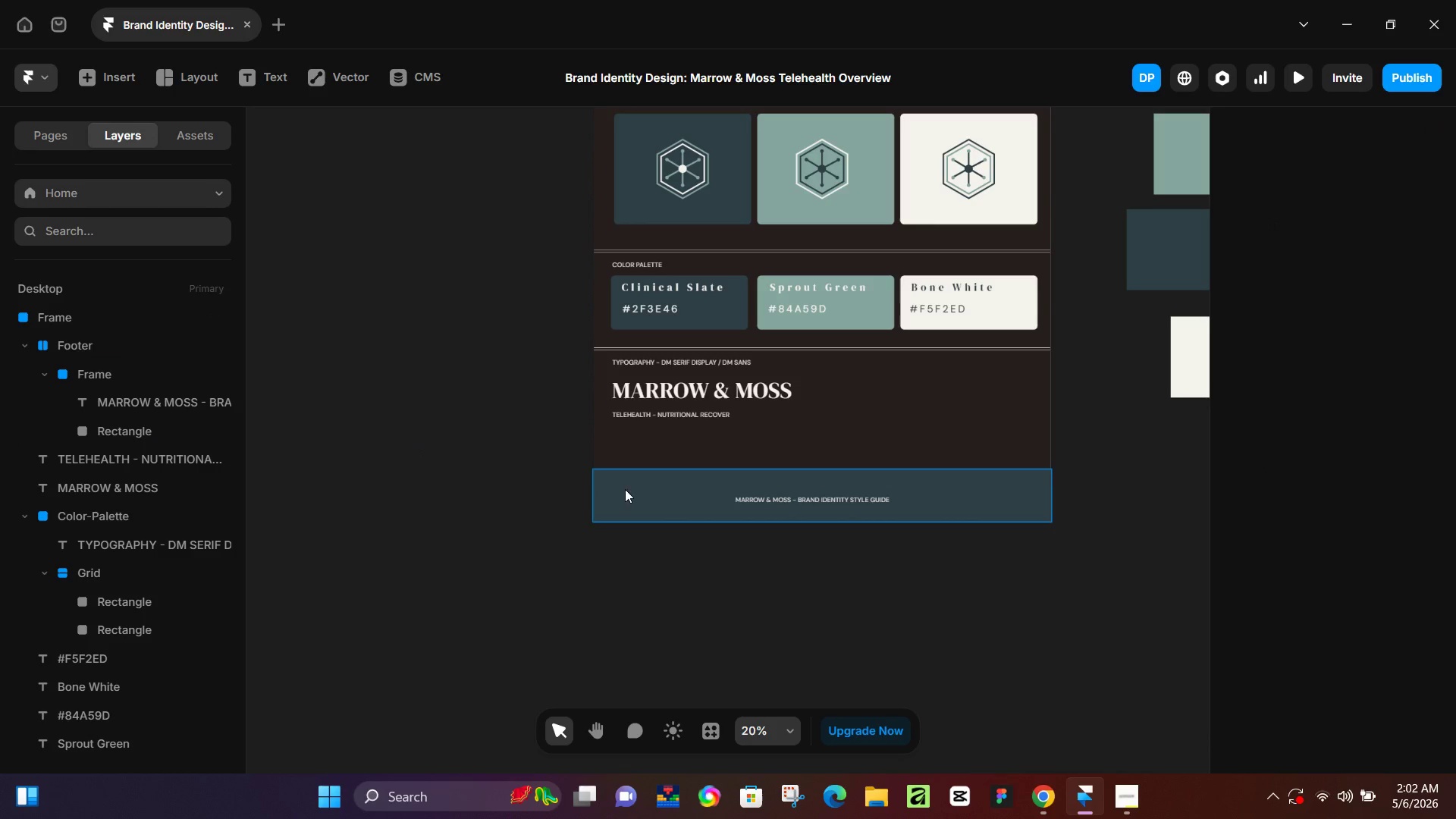 
left_click([80, 343])
 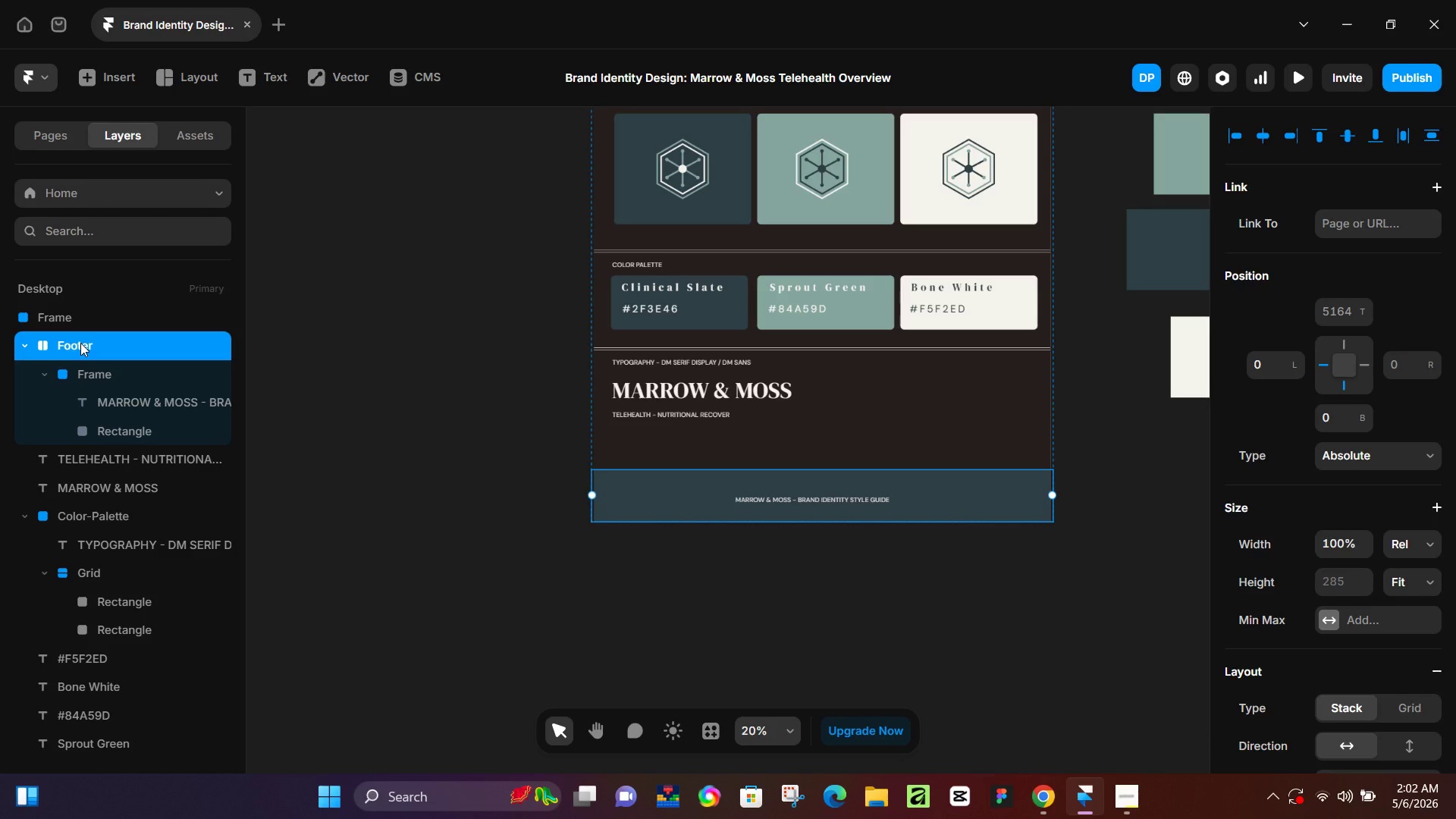 
left_click([80, 343])
 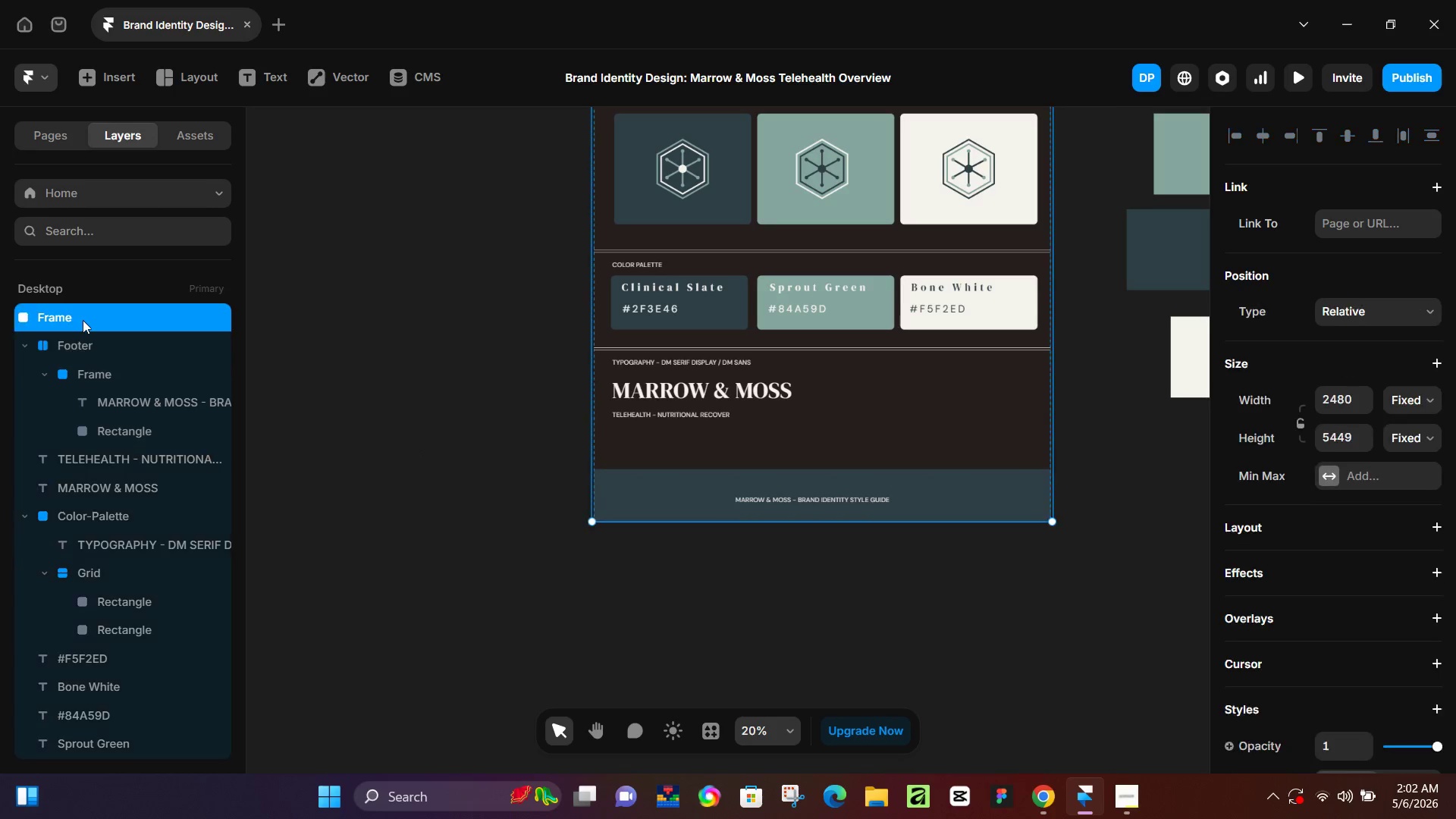 
double_click([83, 320])
 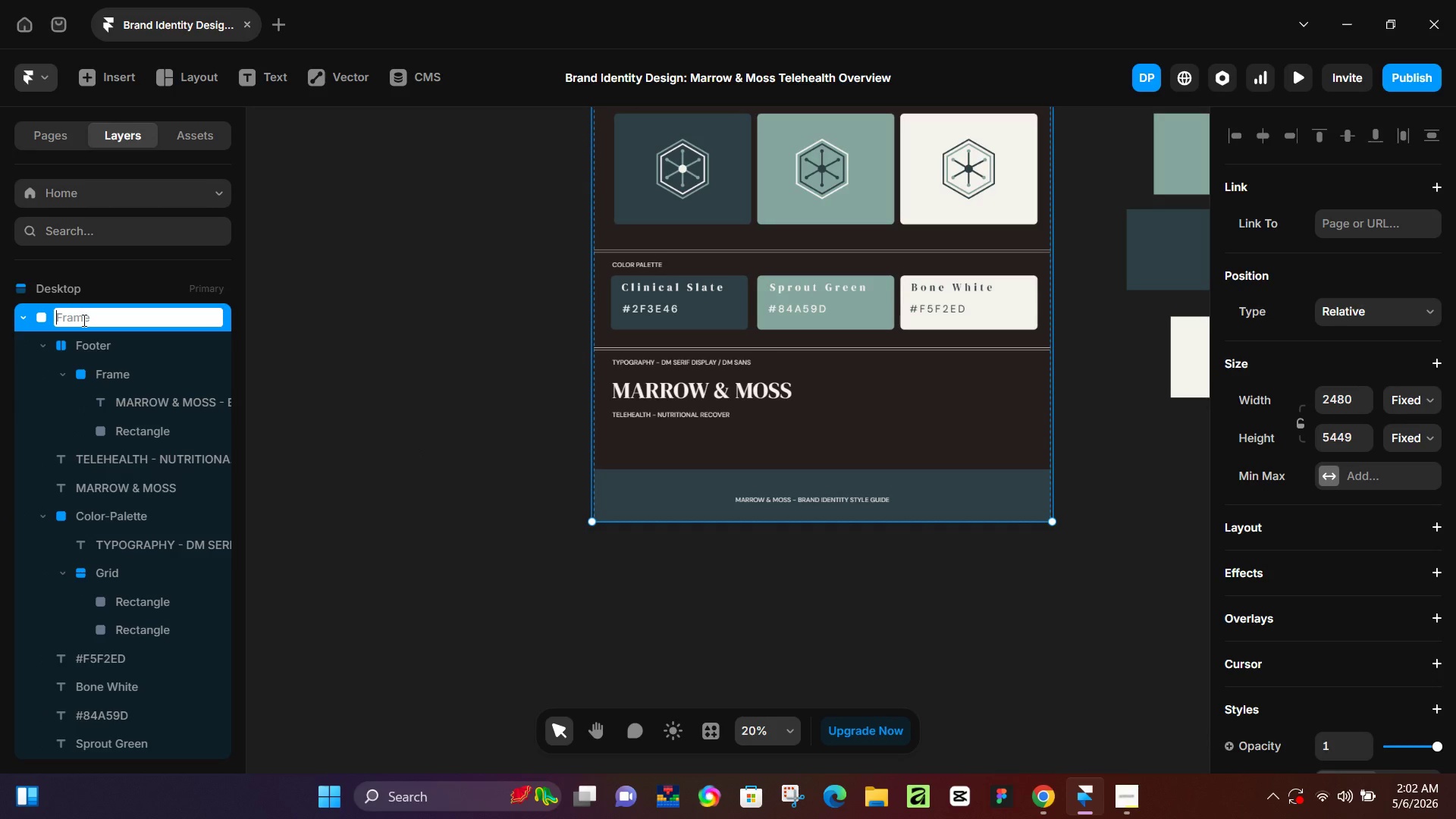 
type(Brand IDen)
key(Backspace)
key(Backspace)
type(de)
key(Backspace)
key(Backspace)
key(Backspace)
type(dentitu)
key(Backspace)
type(y Style)
 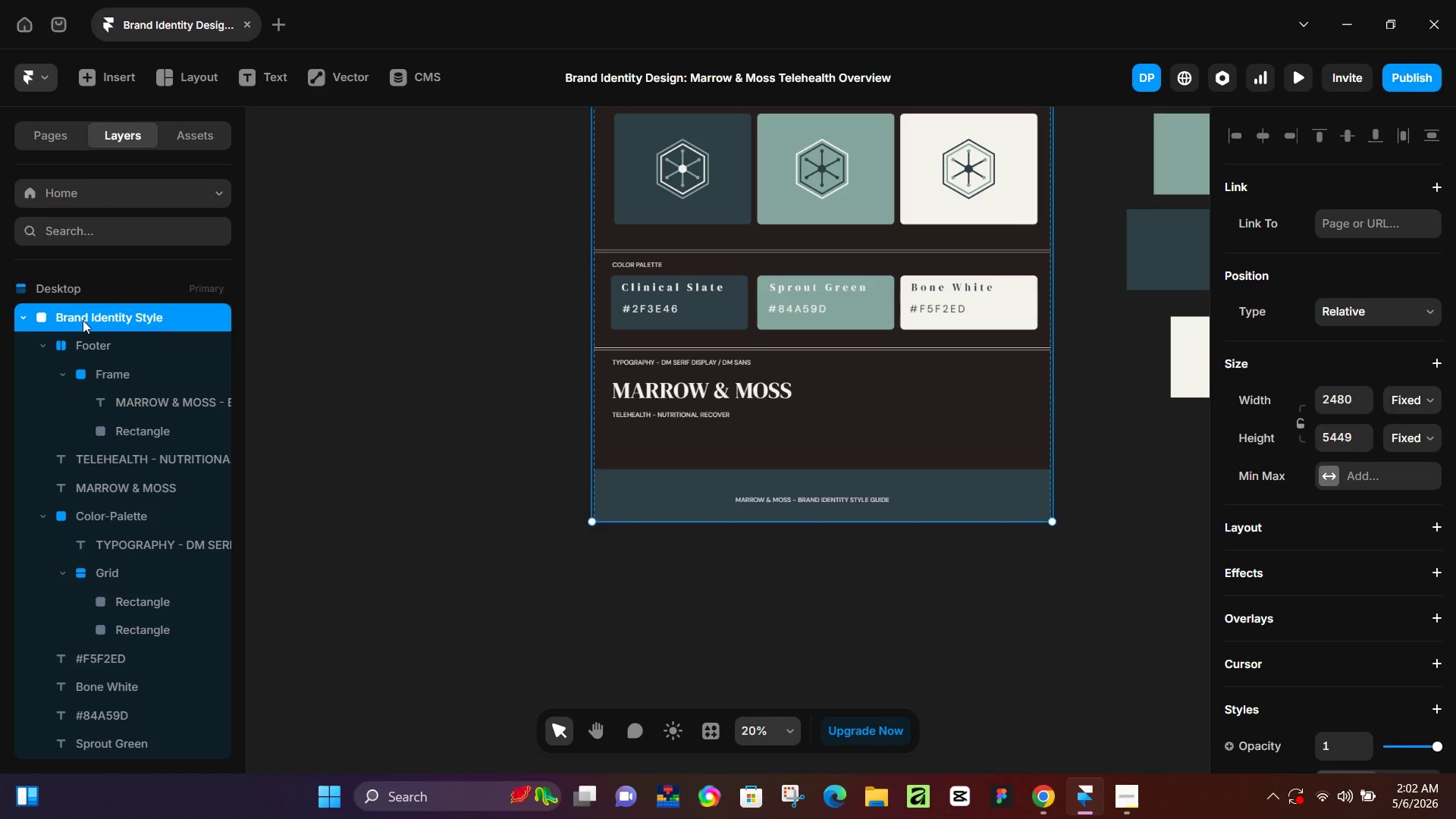 
 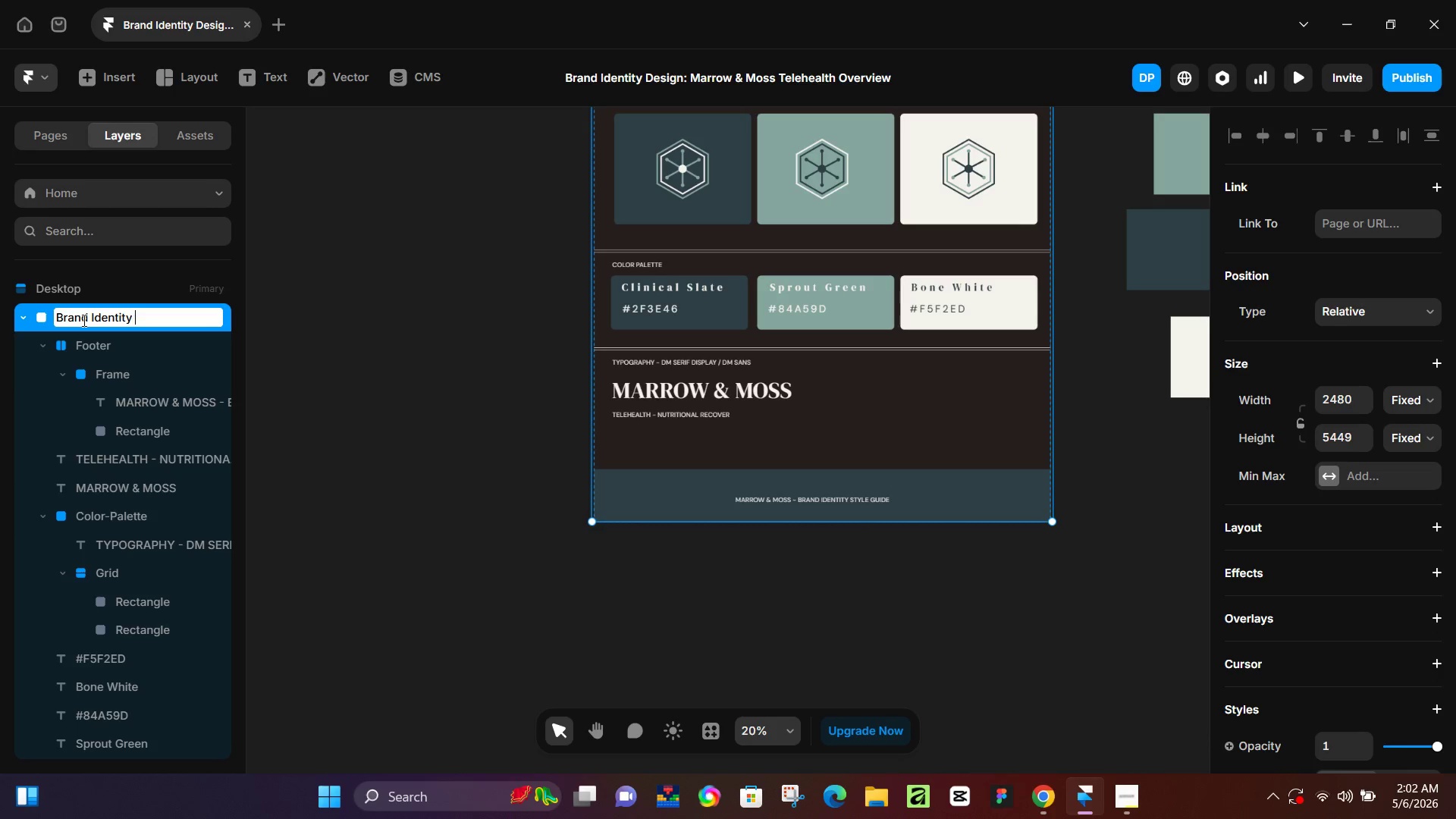 
key(Enter)
 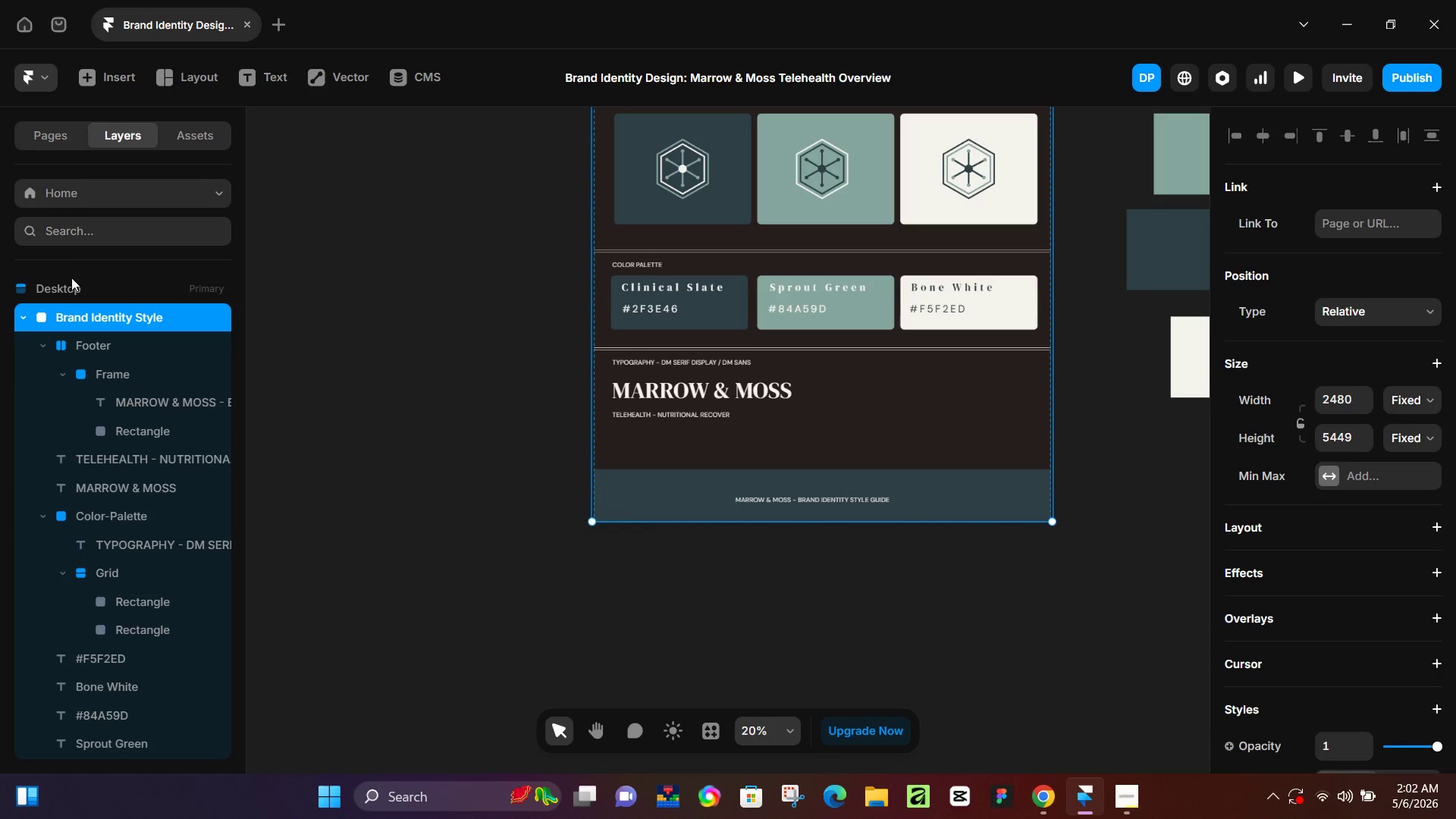 
double_click([73, 284])
 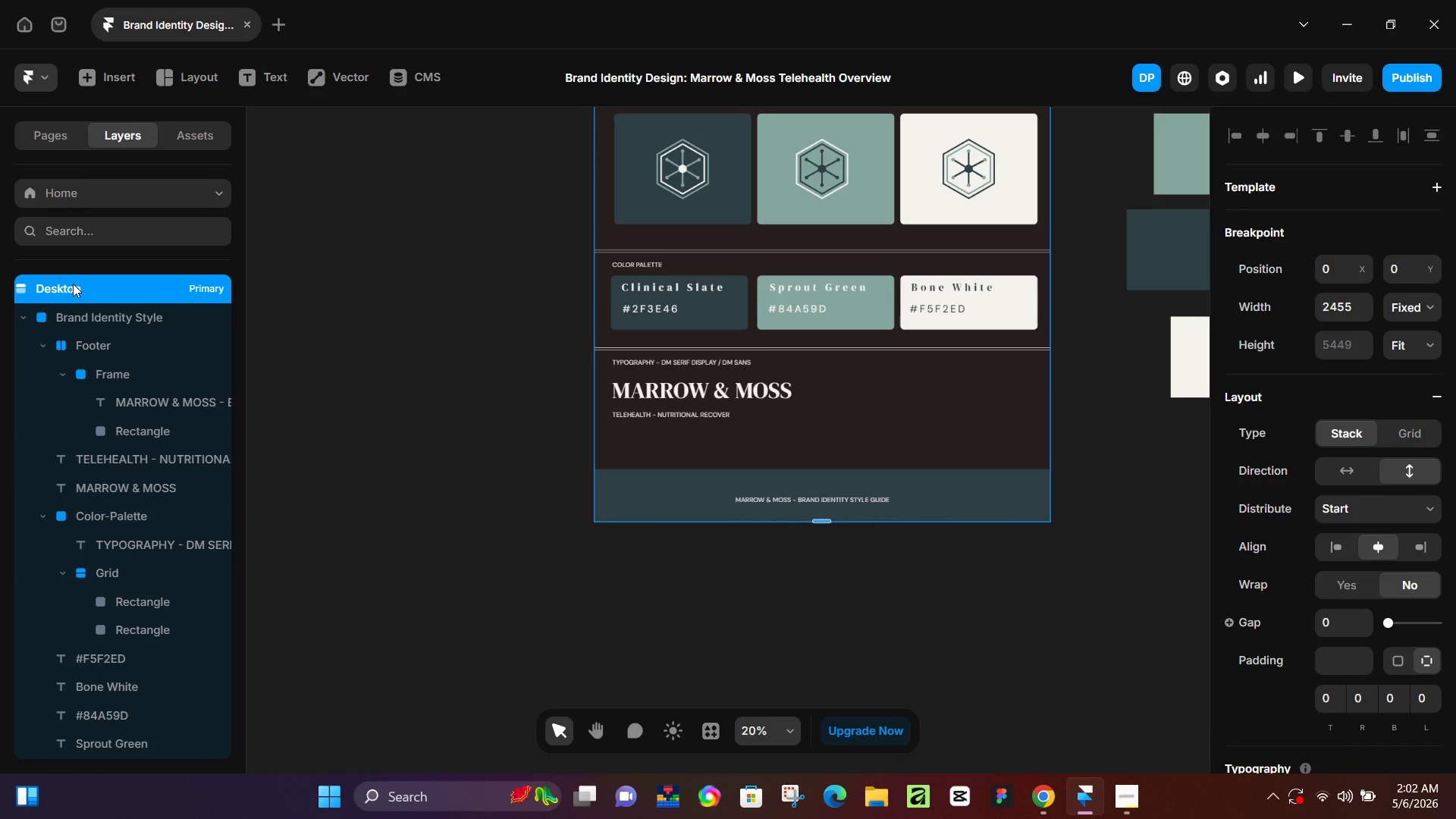 
triple_click([73, 284])
 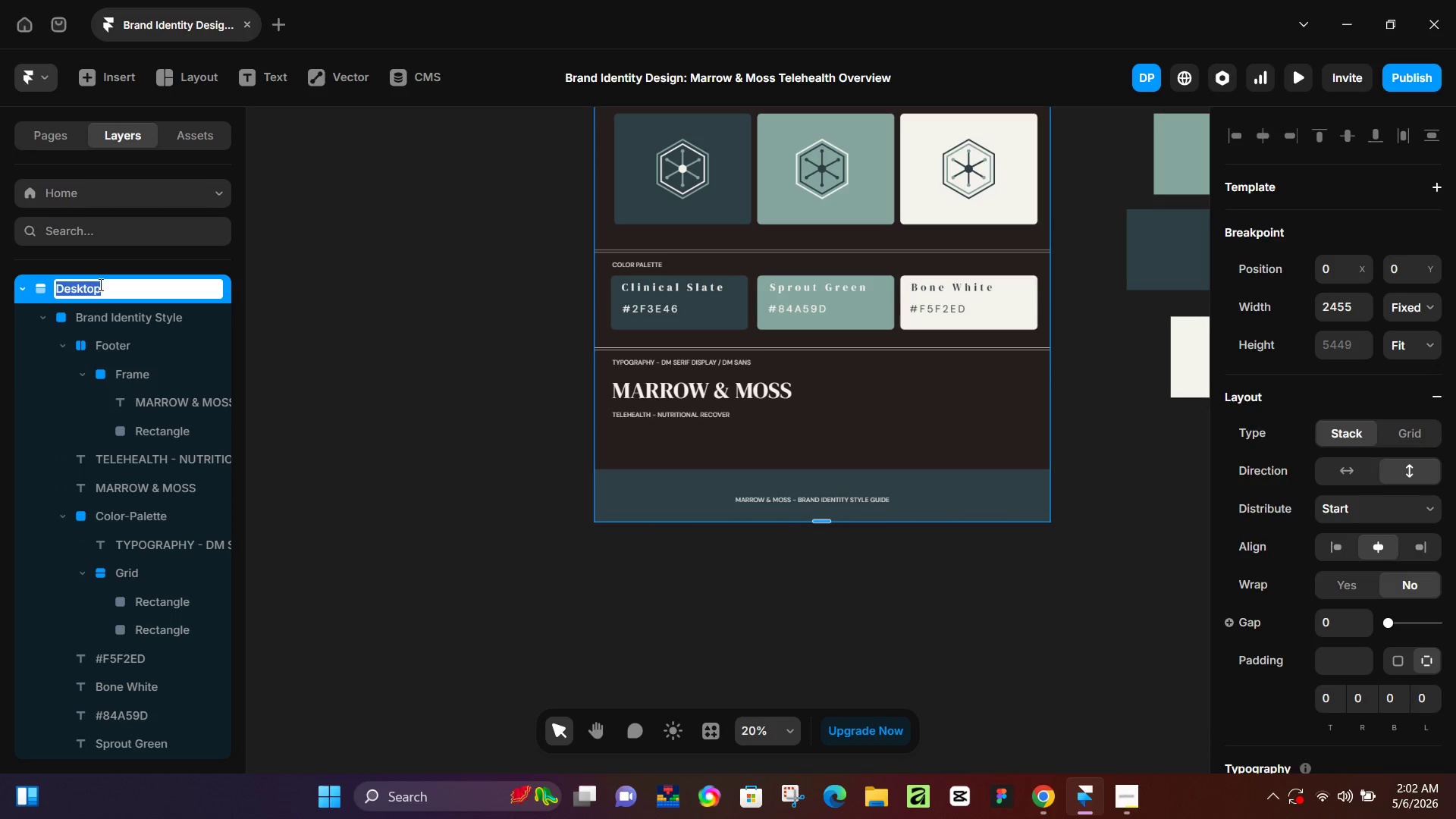 
type(Brand Identitu)
key(Backspace)
type(y Style)
 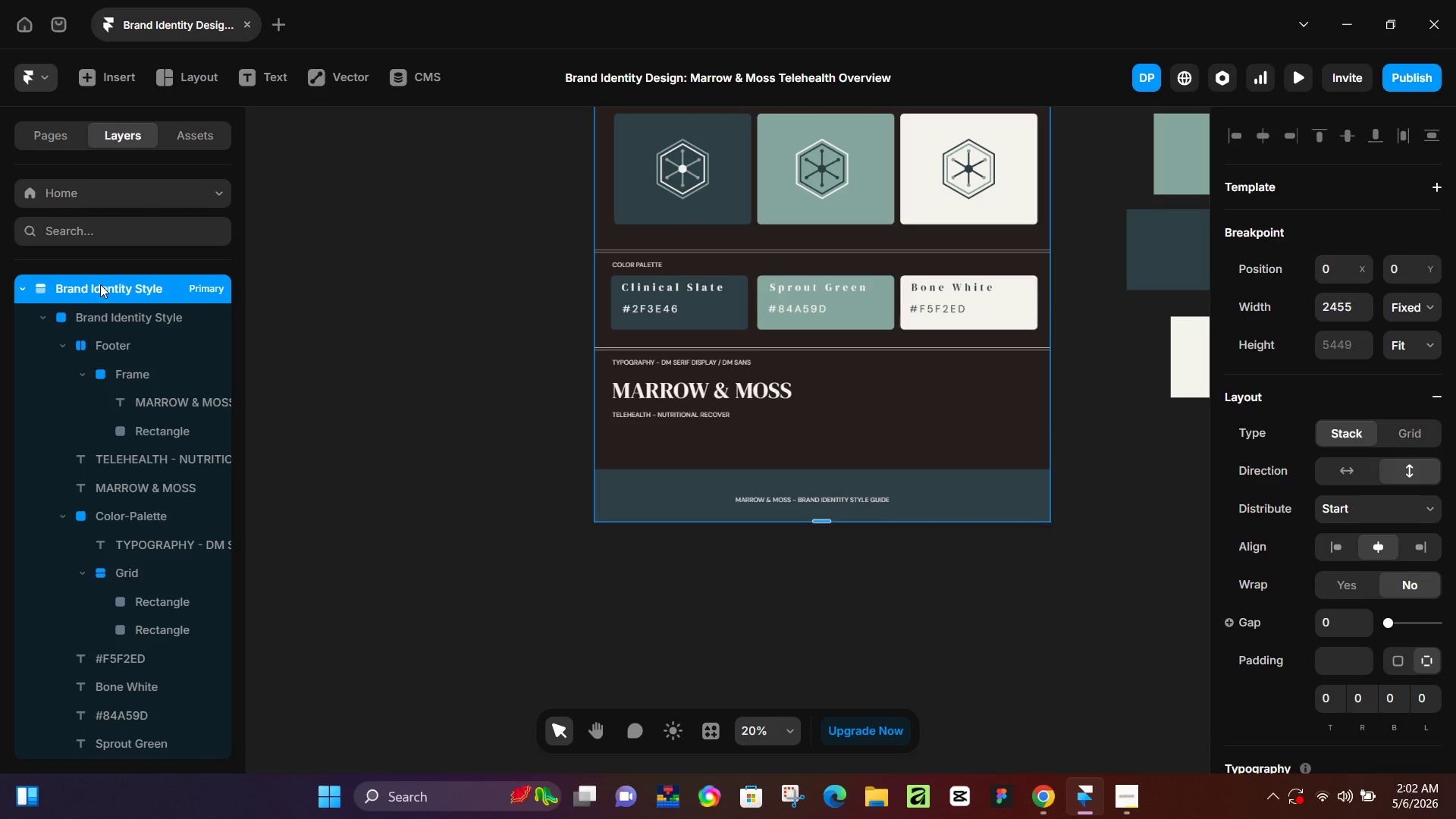 
 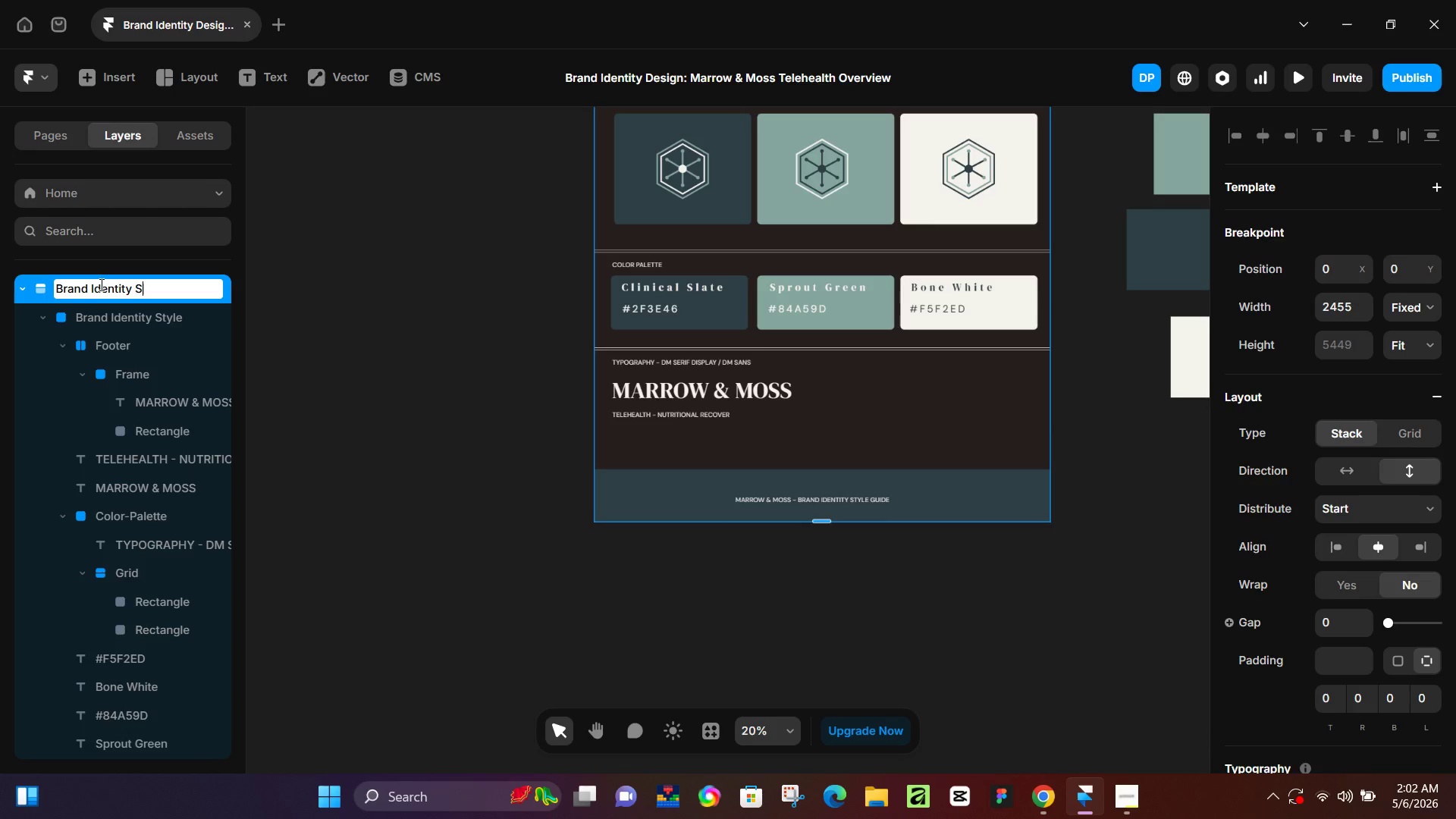 
key(Enter)
 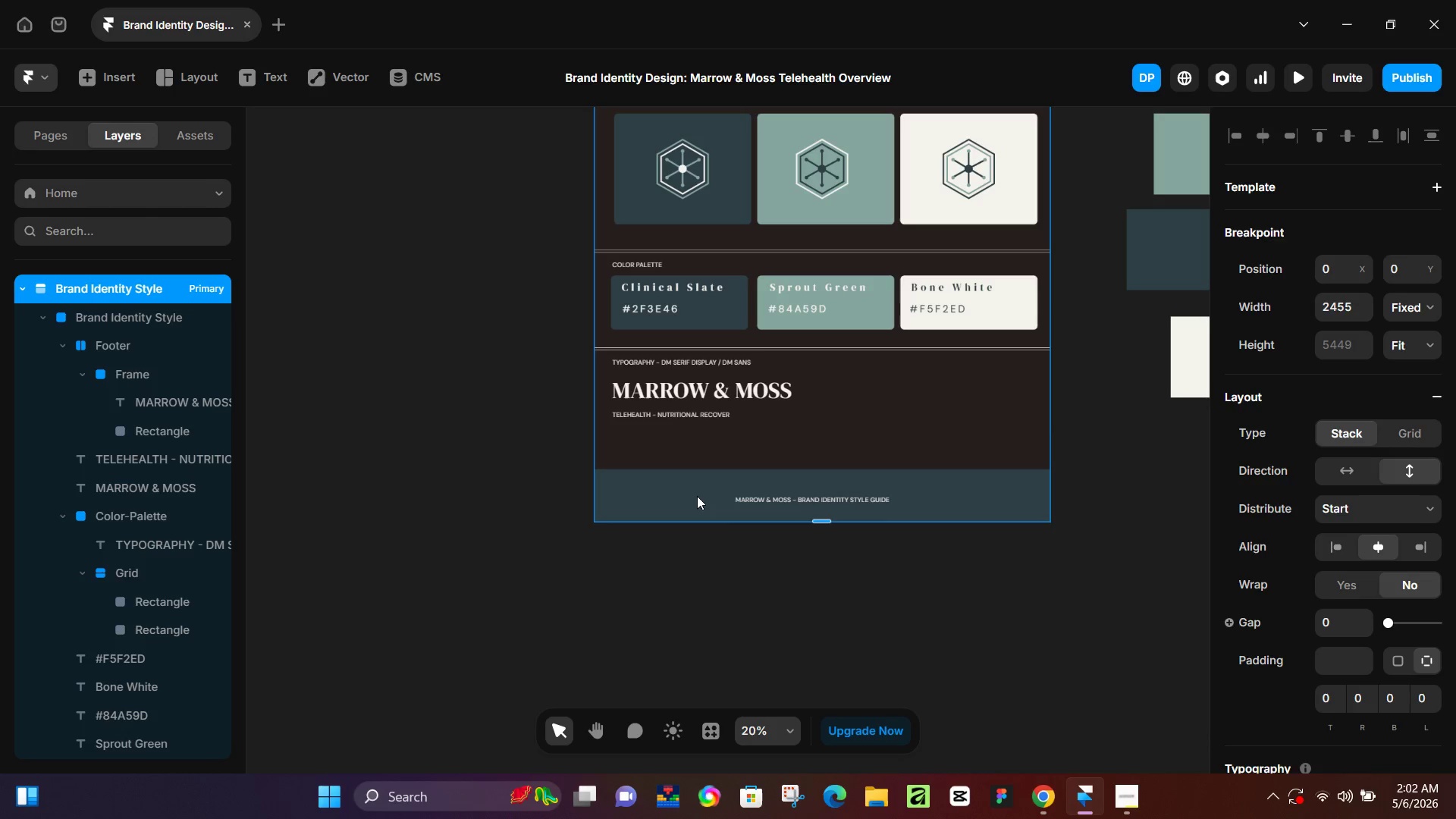 
left_click([561, 495])
 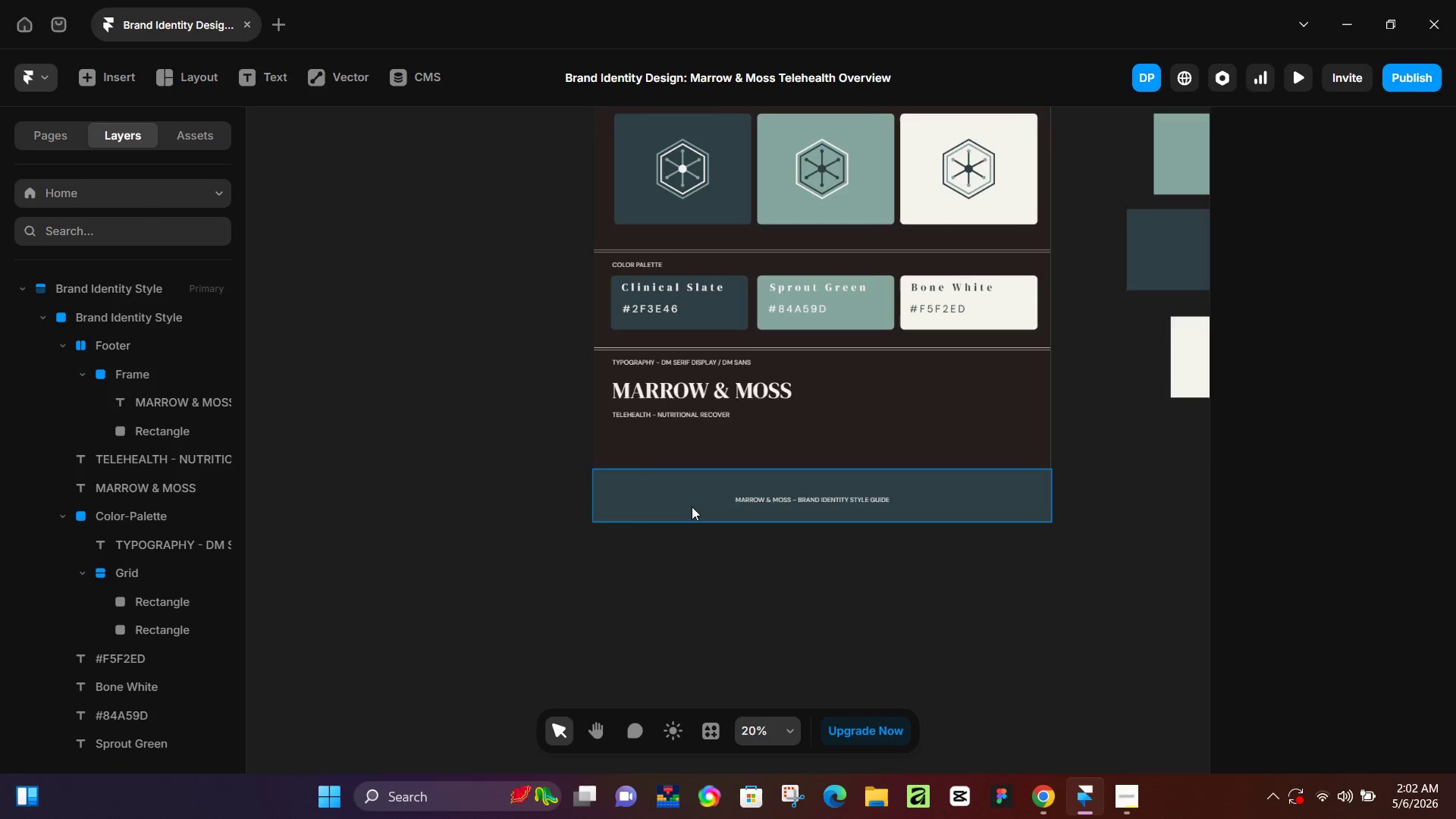 
scroll: coordinate [692, 507], scroll_direction: up, amount: 3.0
 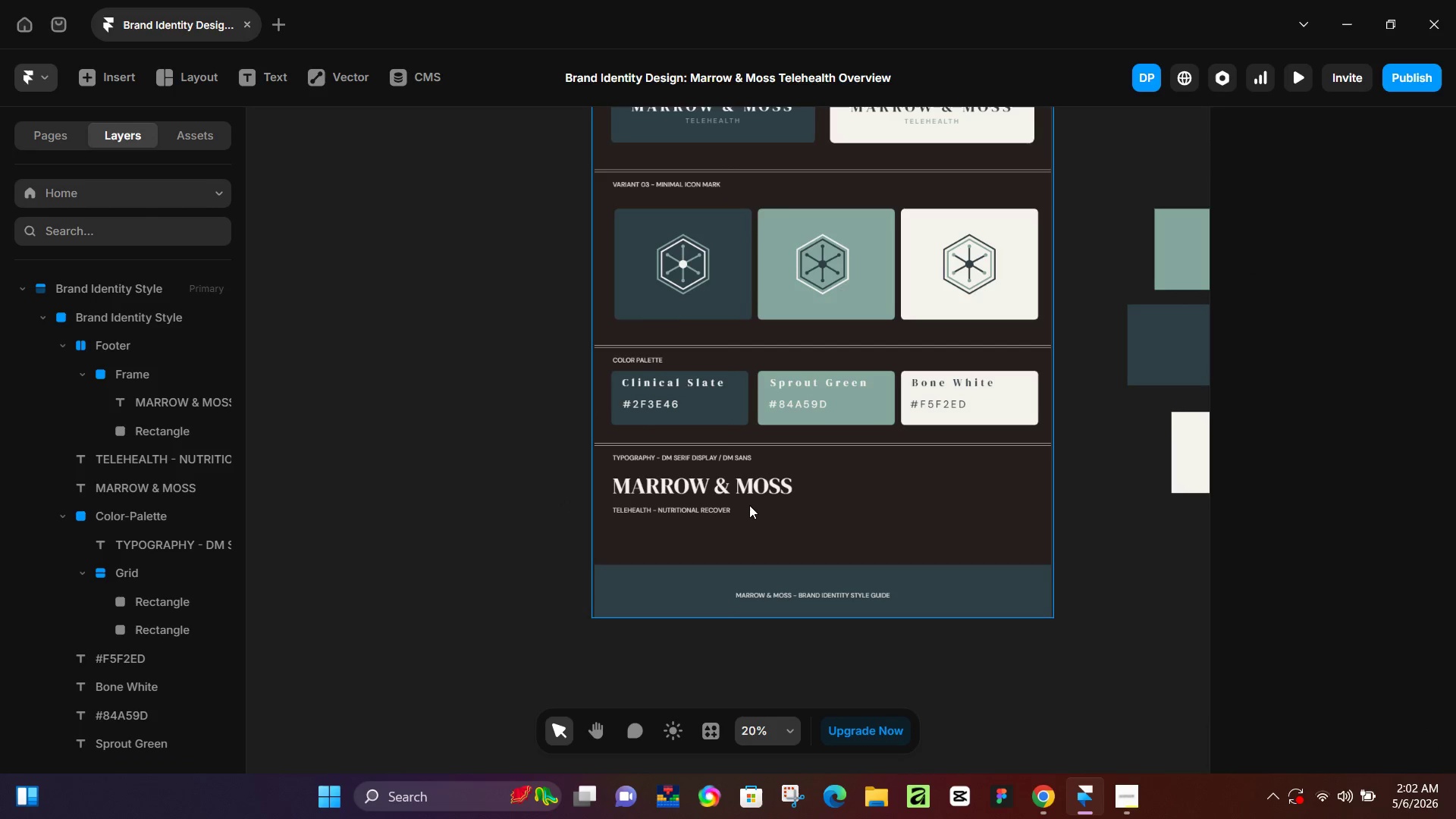 
hold_key(key=ControlLeft, duration=0.33)
scroll: coordinate [756, 504], scroll_direction: up, amount: 5.0
 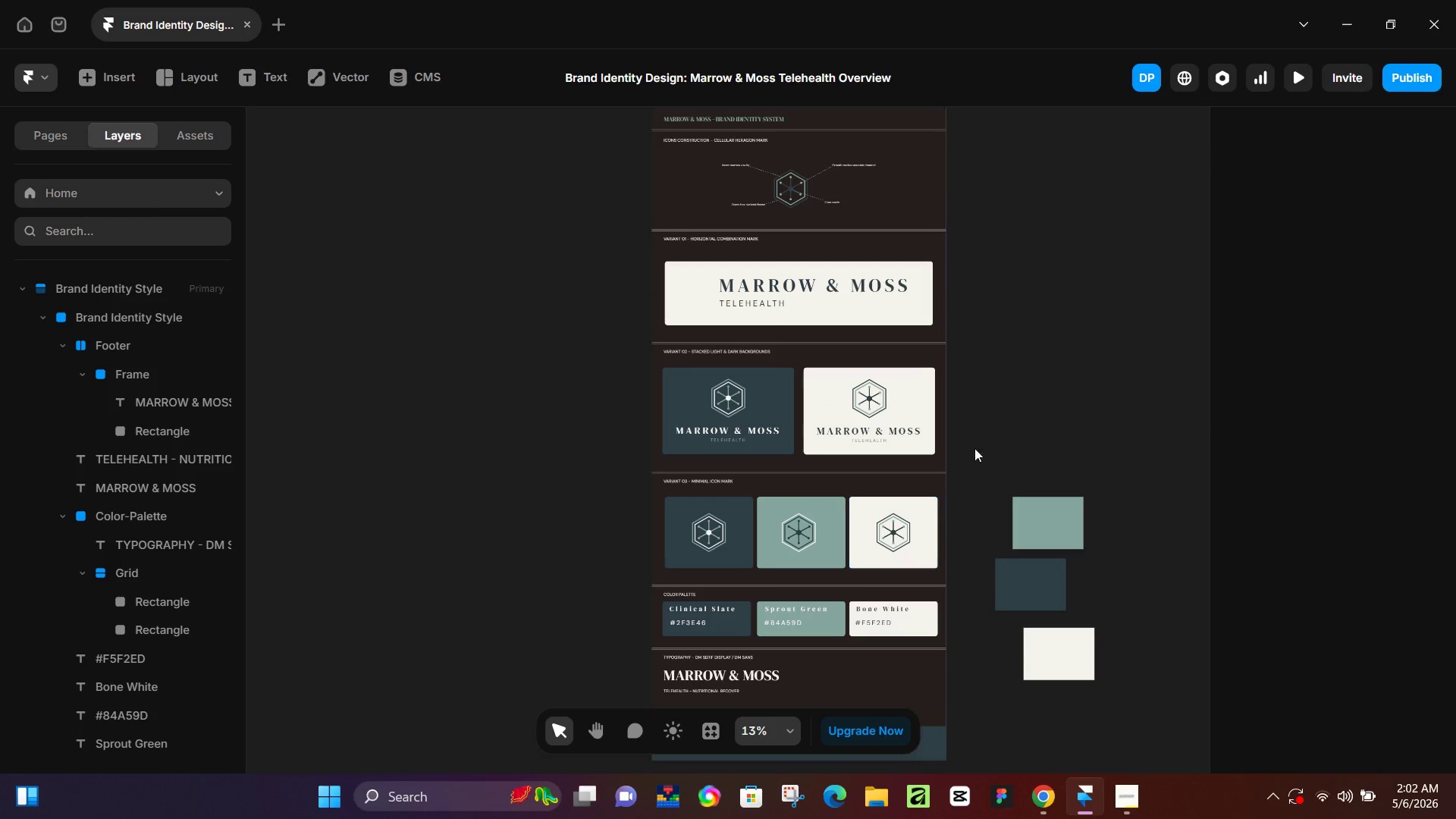 
left_click_drag(start_coordinate=[1001, 434], to_coordinate=[1157, 692])
 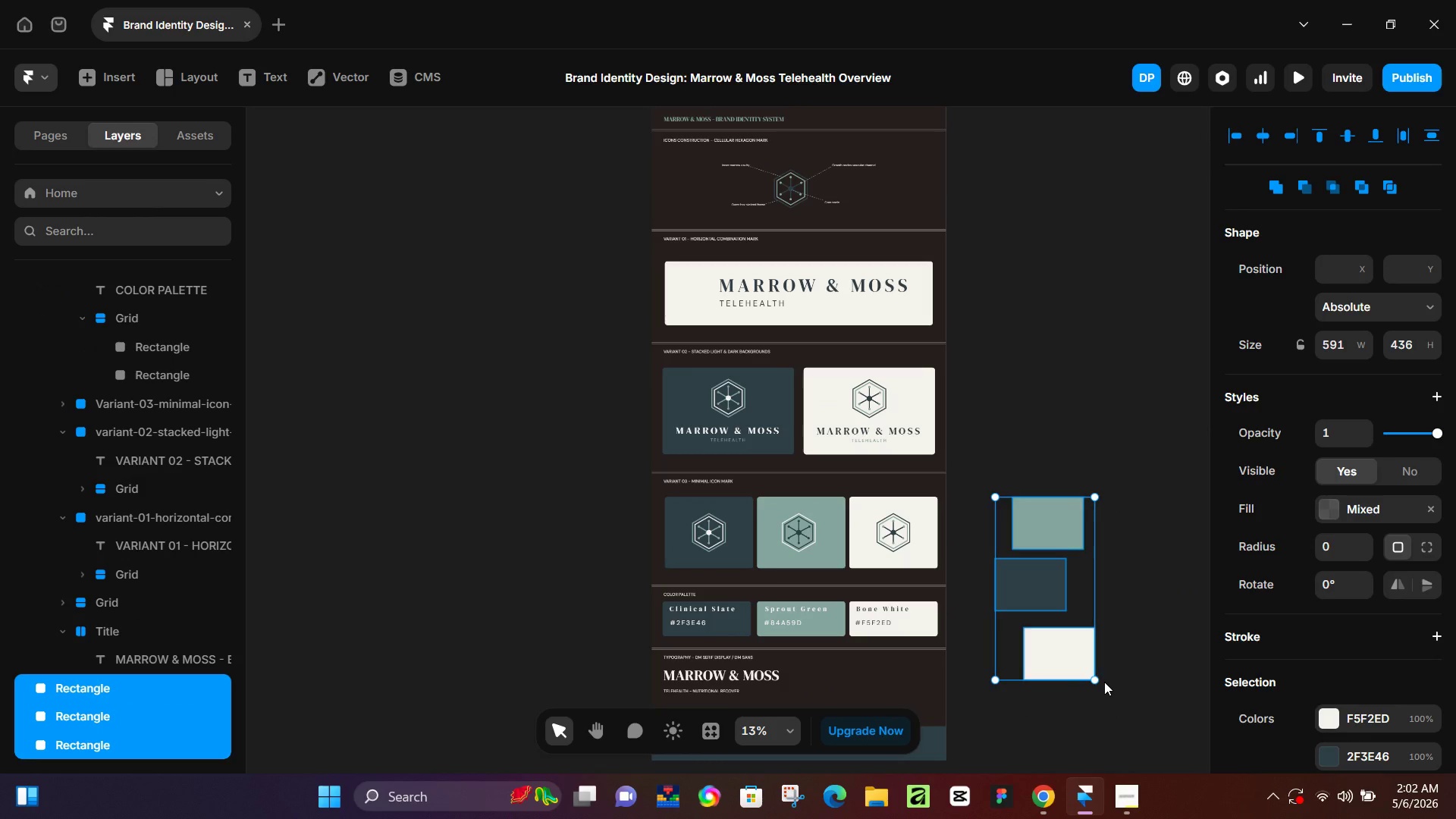 
key(Backspace)
 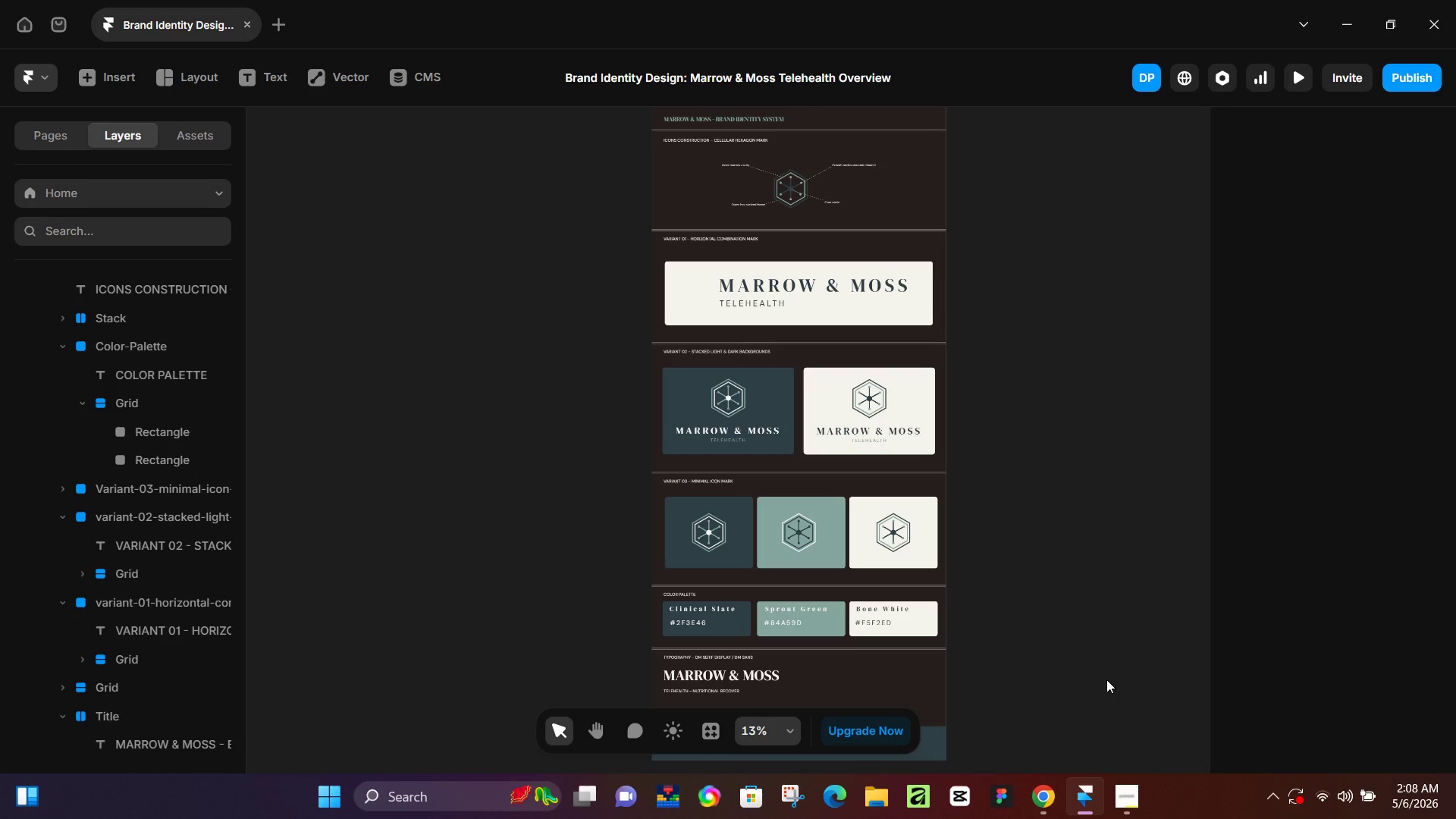 
wait(325.27)
 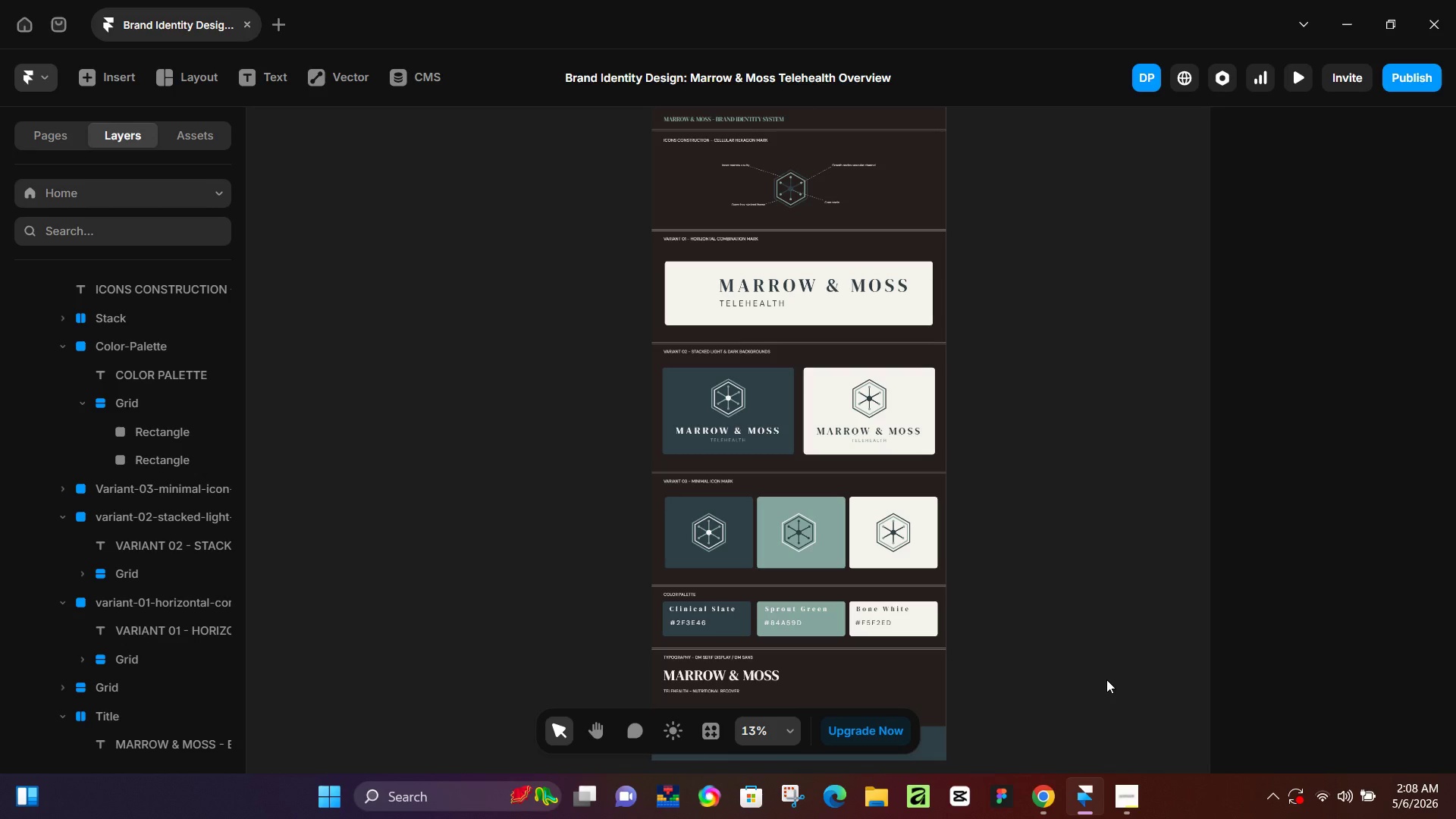 
scroll: coordinate [1056, 552], scroll_direction: down, amount: 4.0